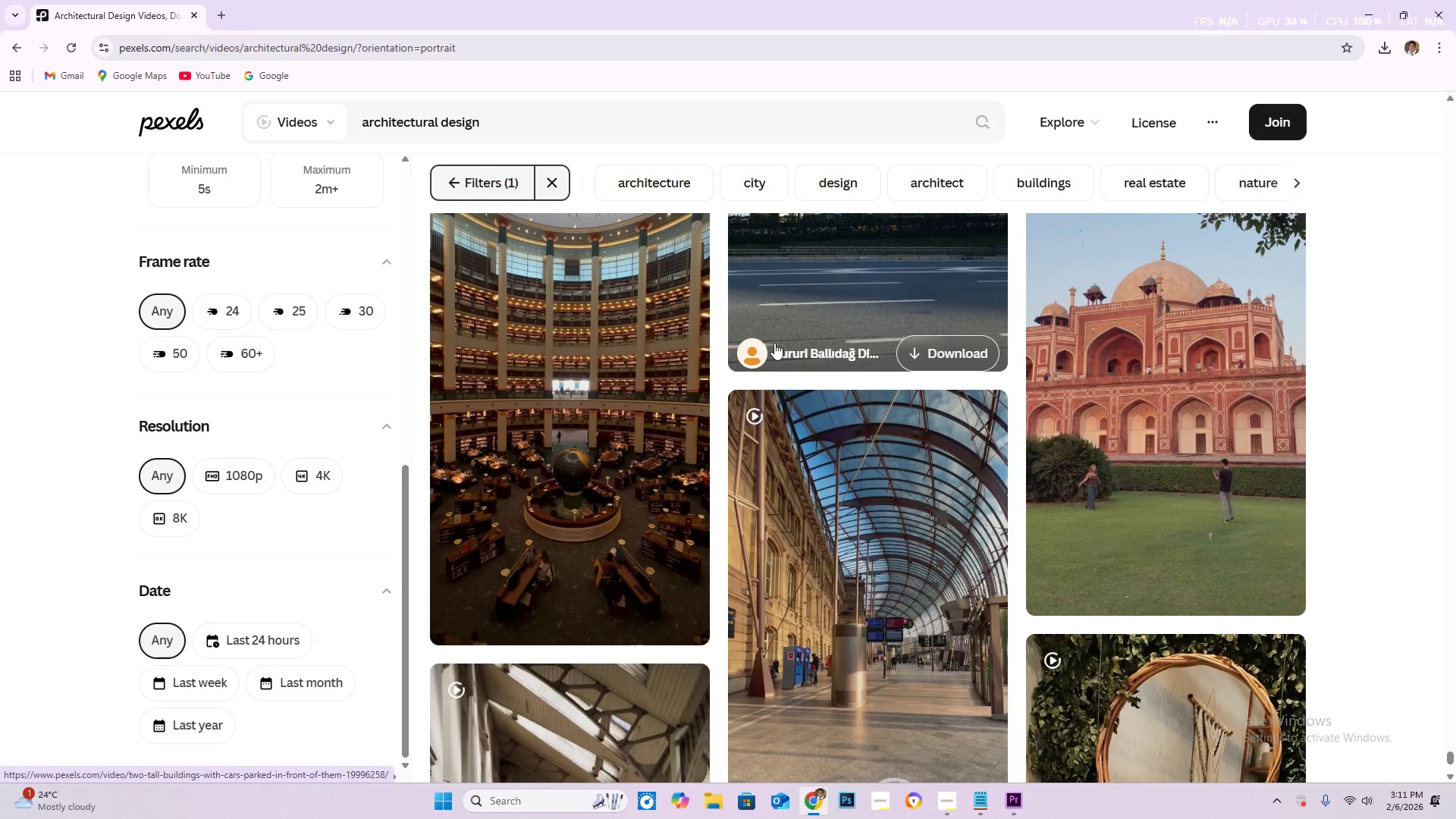 
scroll: coordinate [778, 324], scroll_direction: down, amount: 51.0
 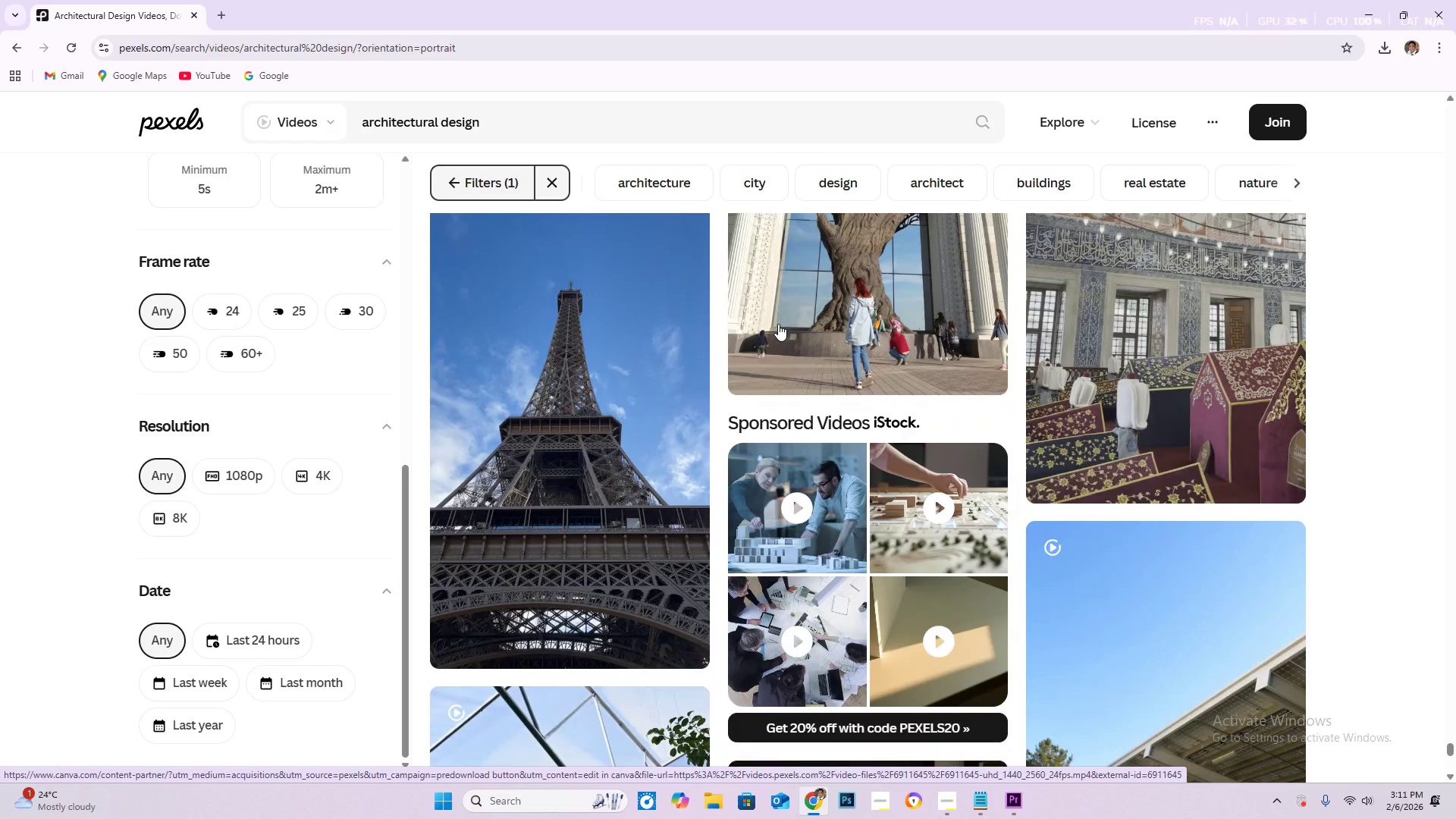 
scroll: coordinate [778, 324], scroll_direction: down, amount: 32.0
 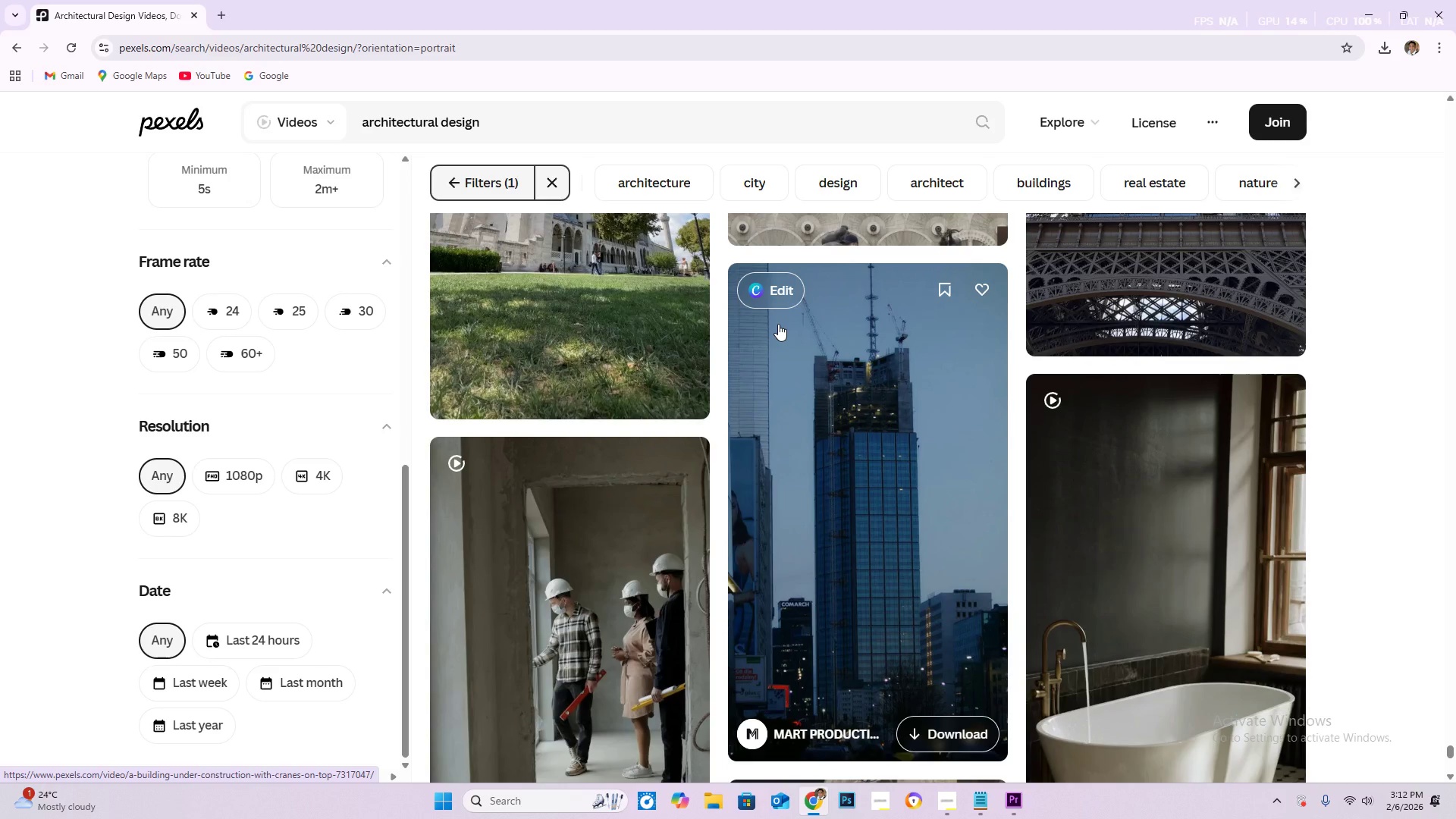 
wait(7.38)
 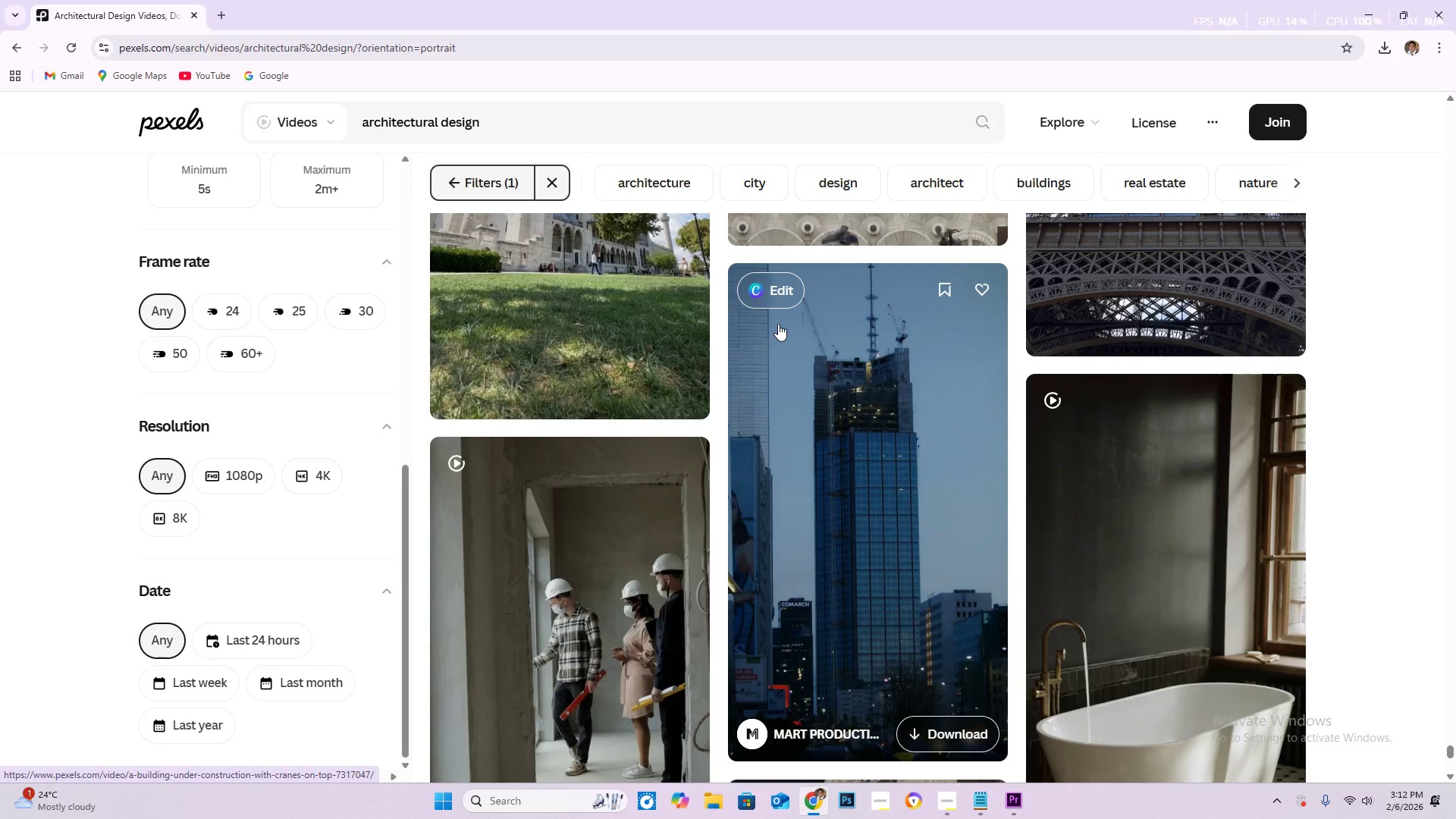 
scroll: coordinate [778, 324], scroll_direction: down, amount: 3.0
 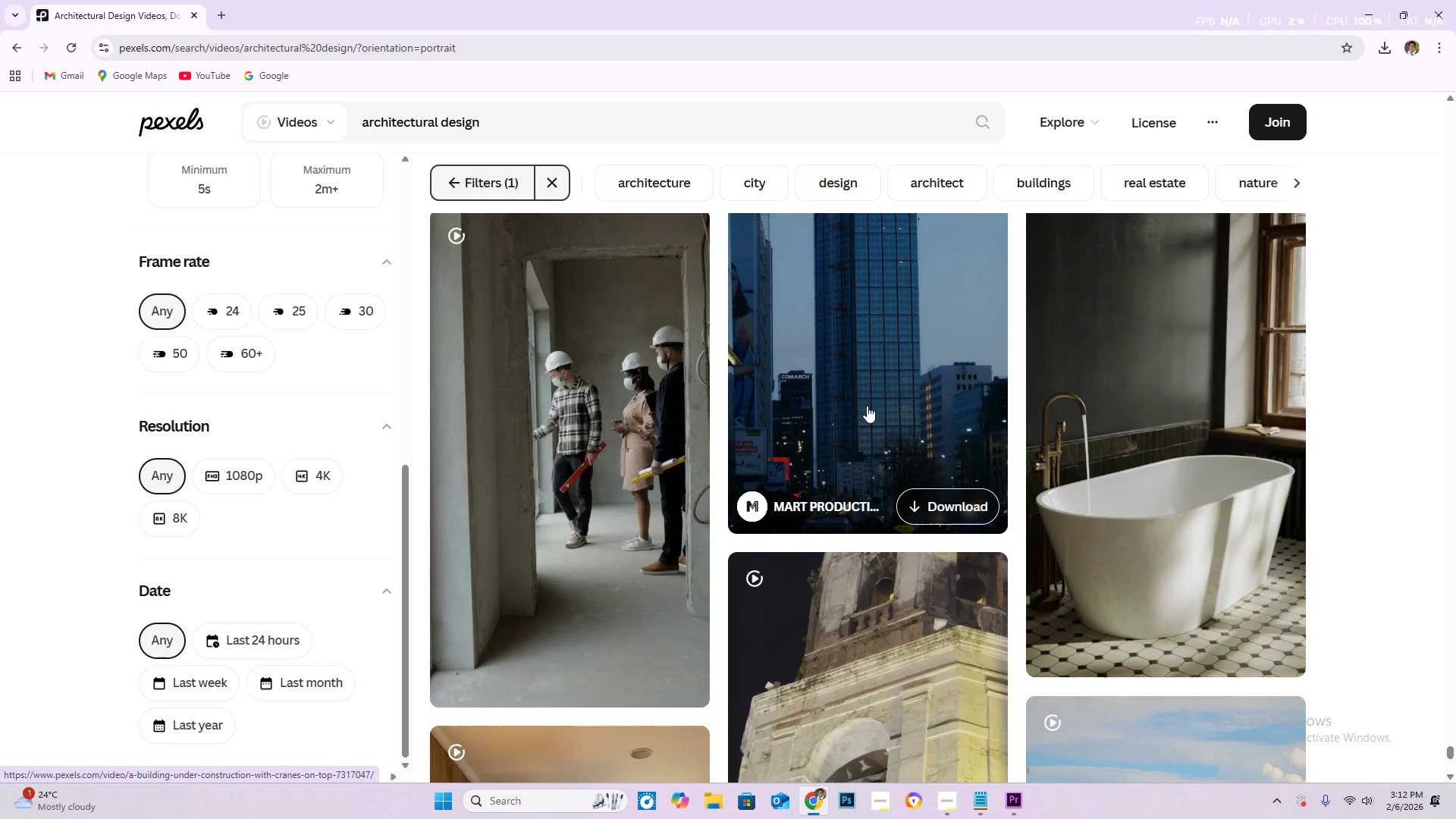 
wait(5.43)
 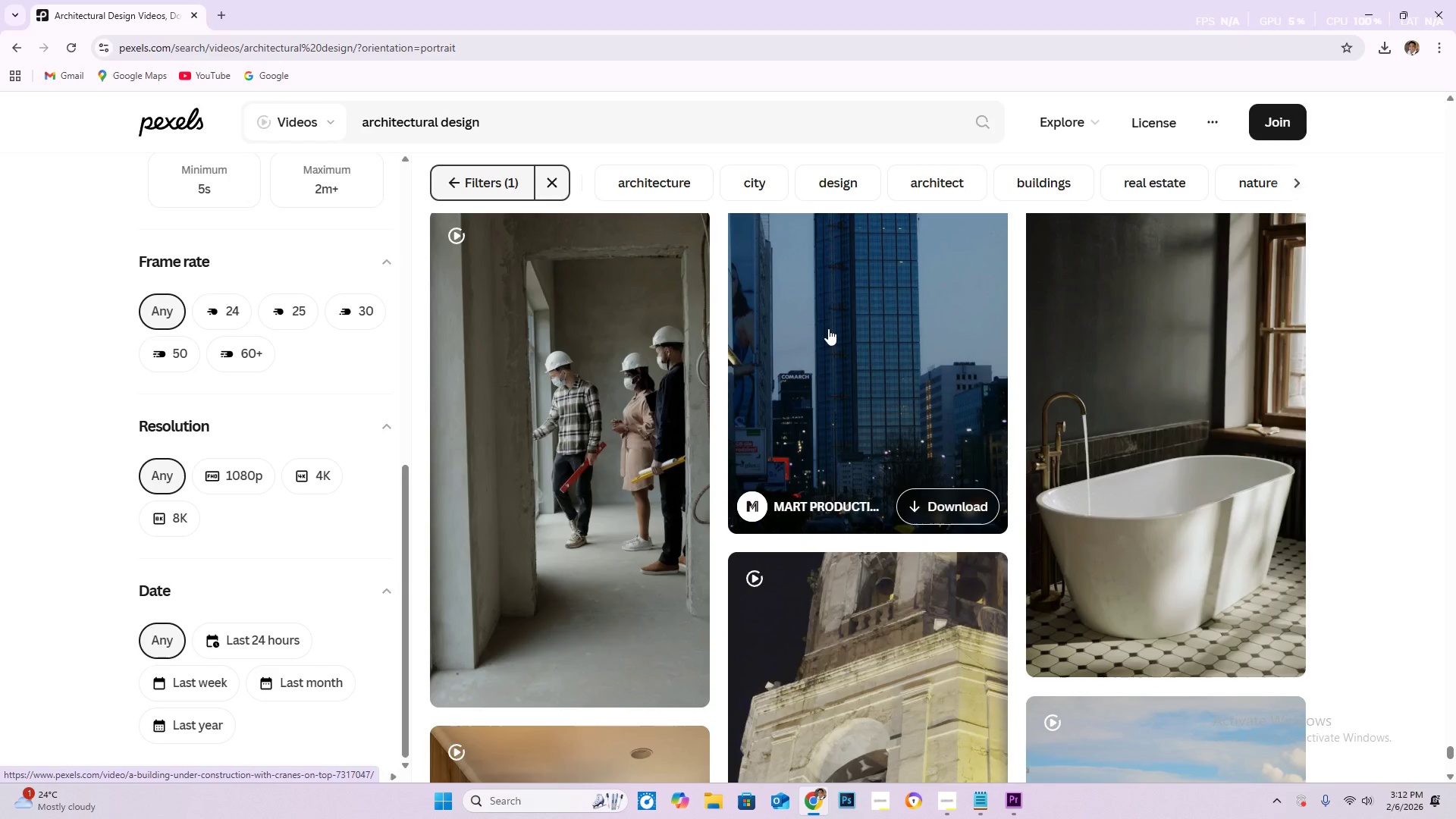 
scroll: coordinate [871, 393], scroll_direction: down, amount: 25.0
 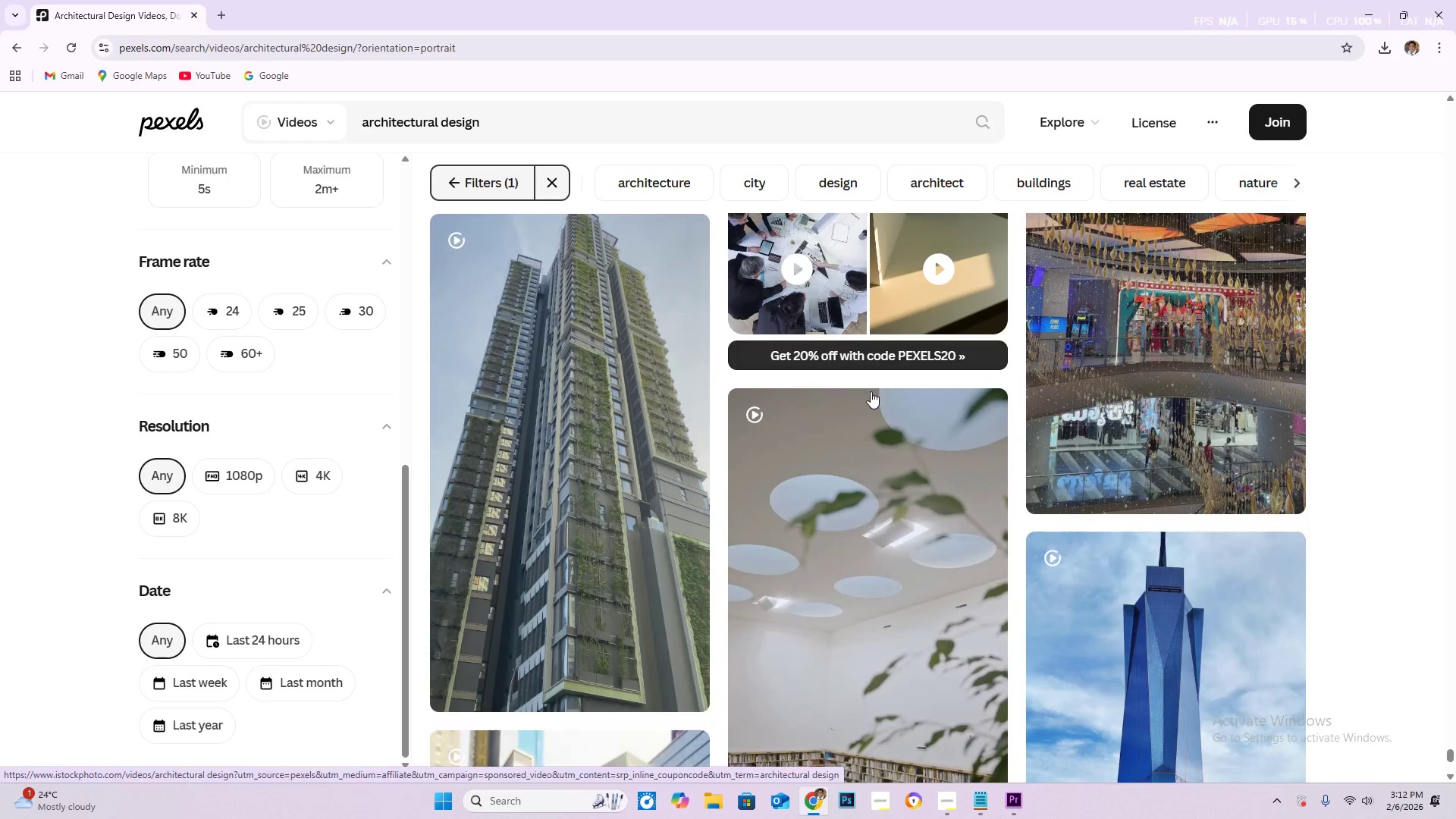 
scroll: coordinate [835, 373], scroll_direction: down, amount: 23.0